 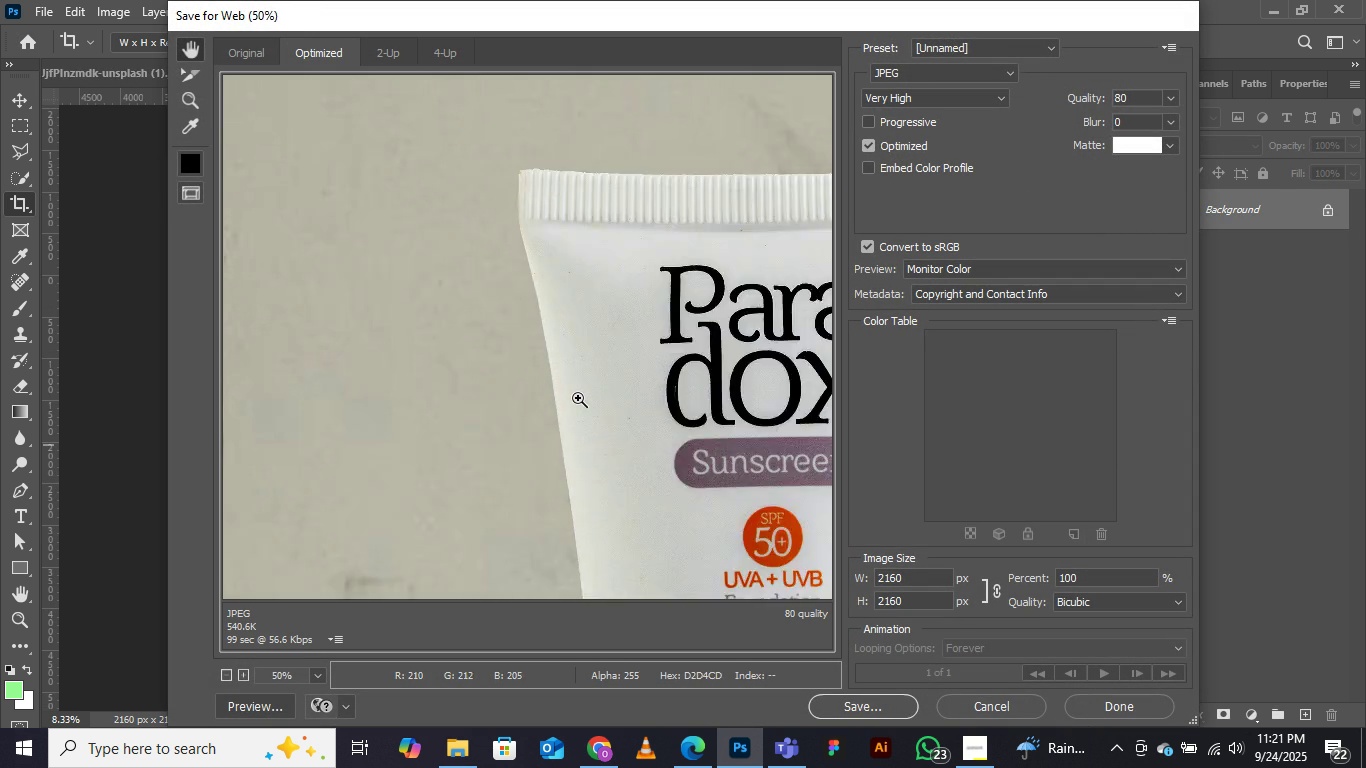 
key(Control+Minus)
 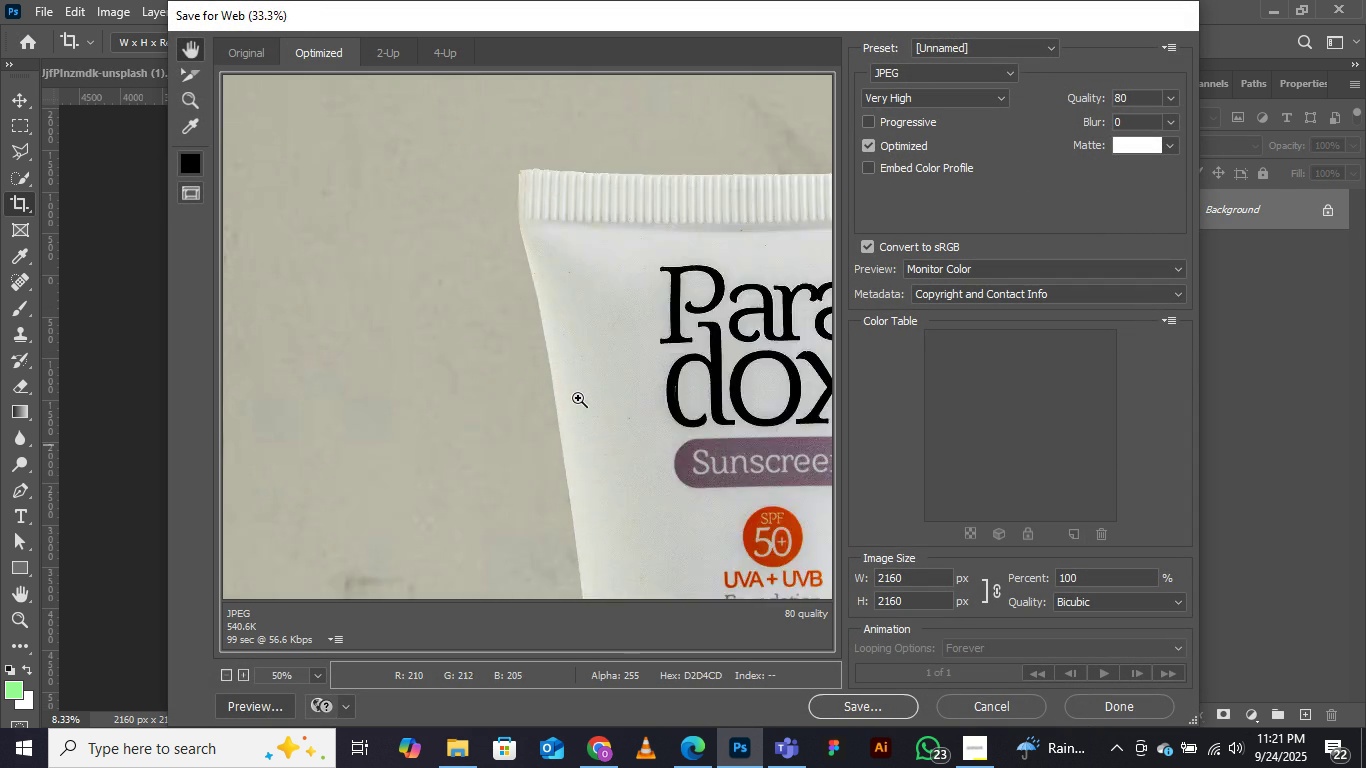 
key(Control+Minus)
 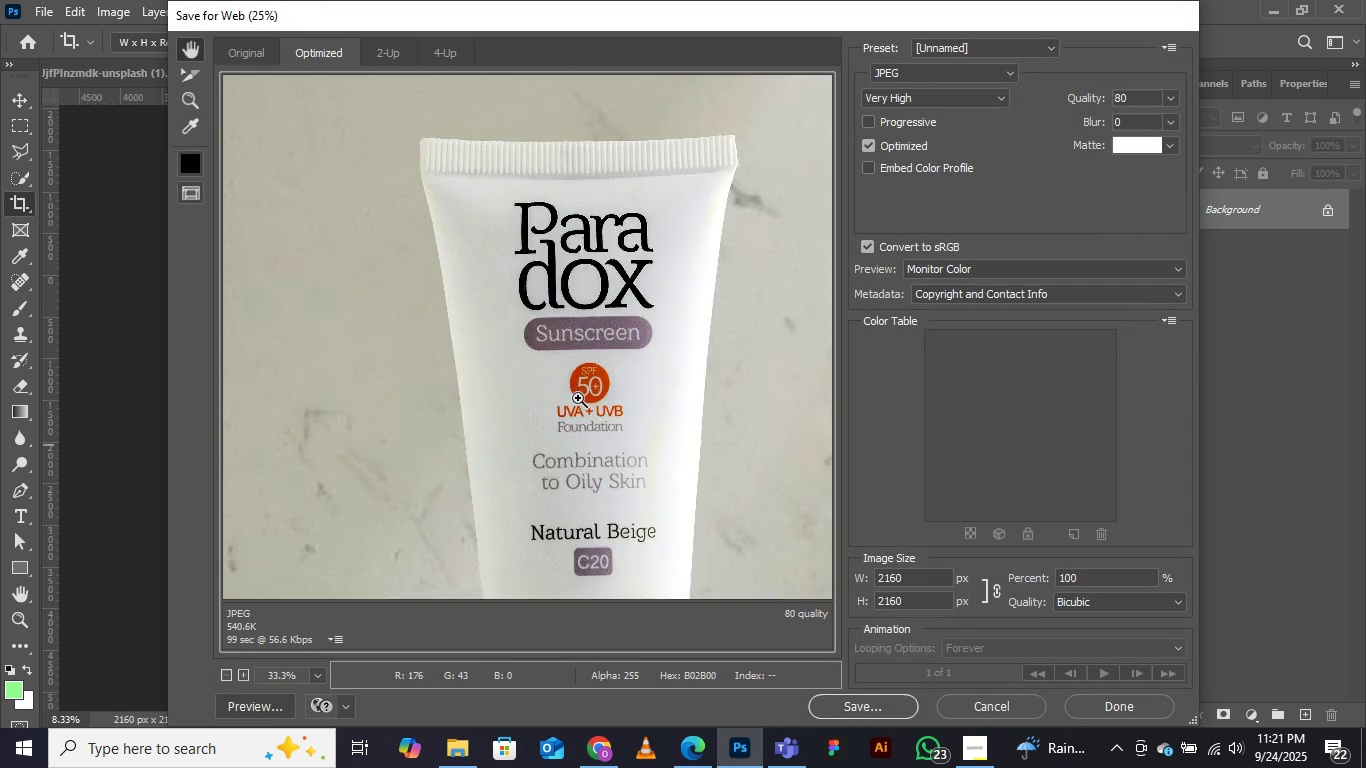 
key(Control+Minus)
 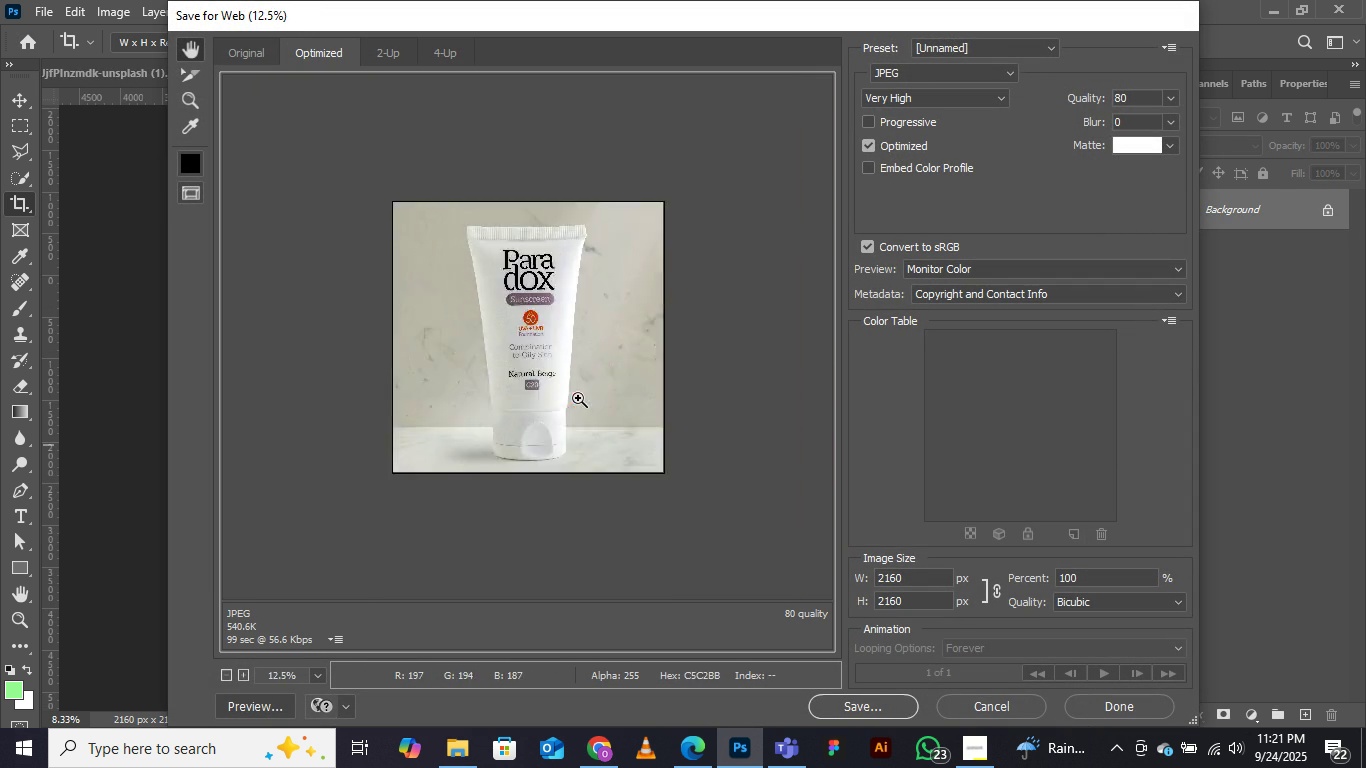 
key(Control+Minus)
 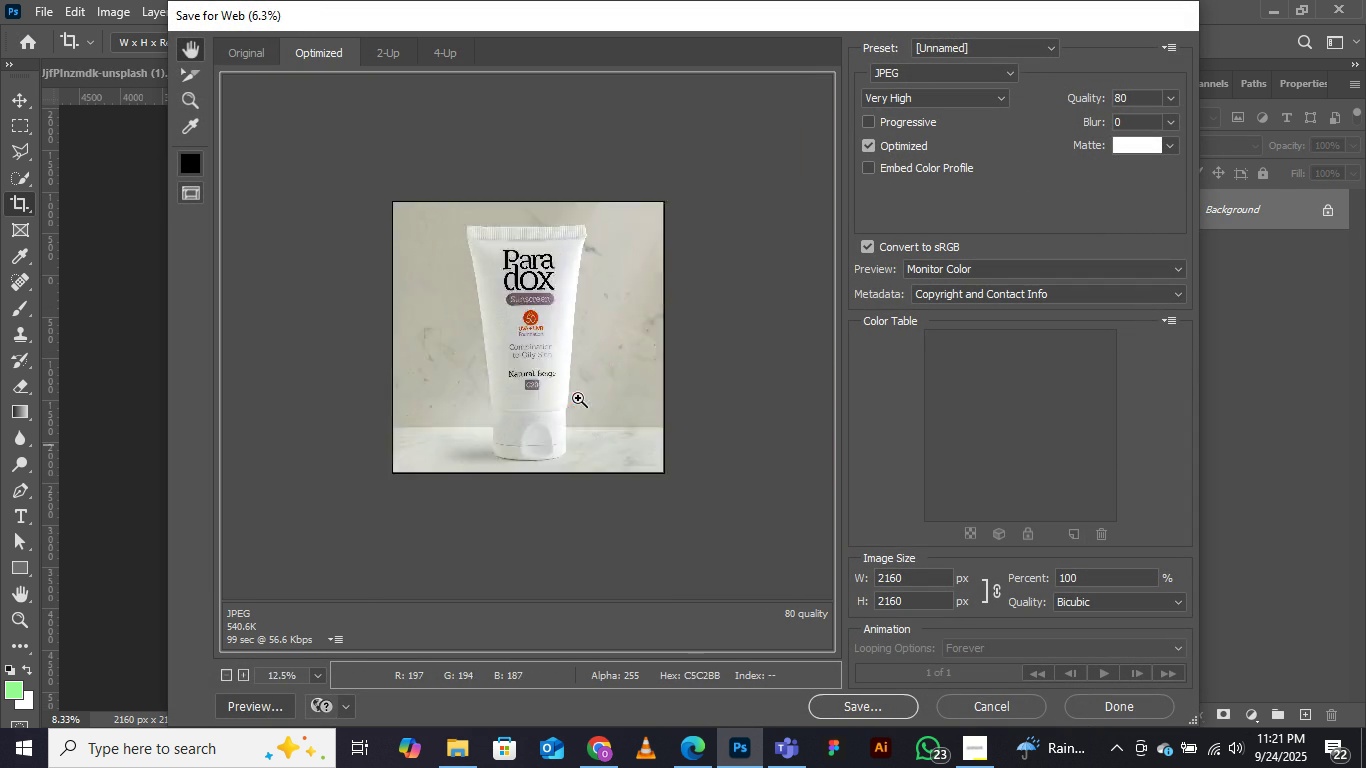 
key(Control+Minus)
 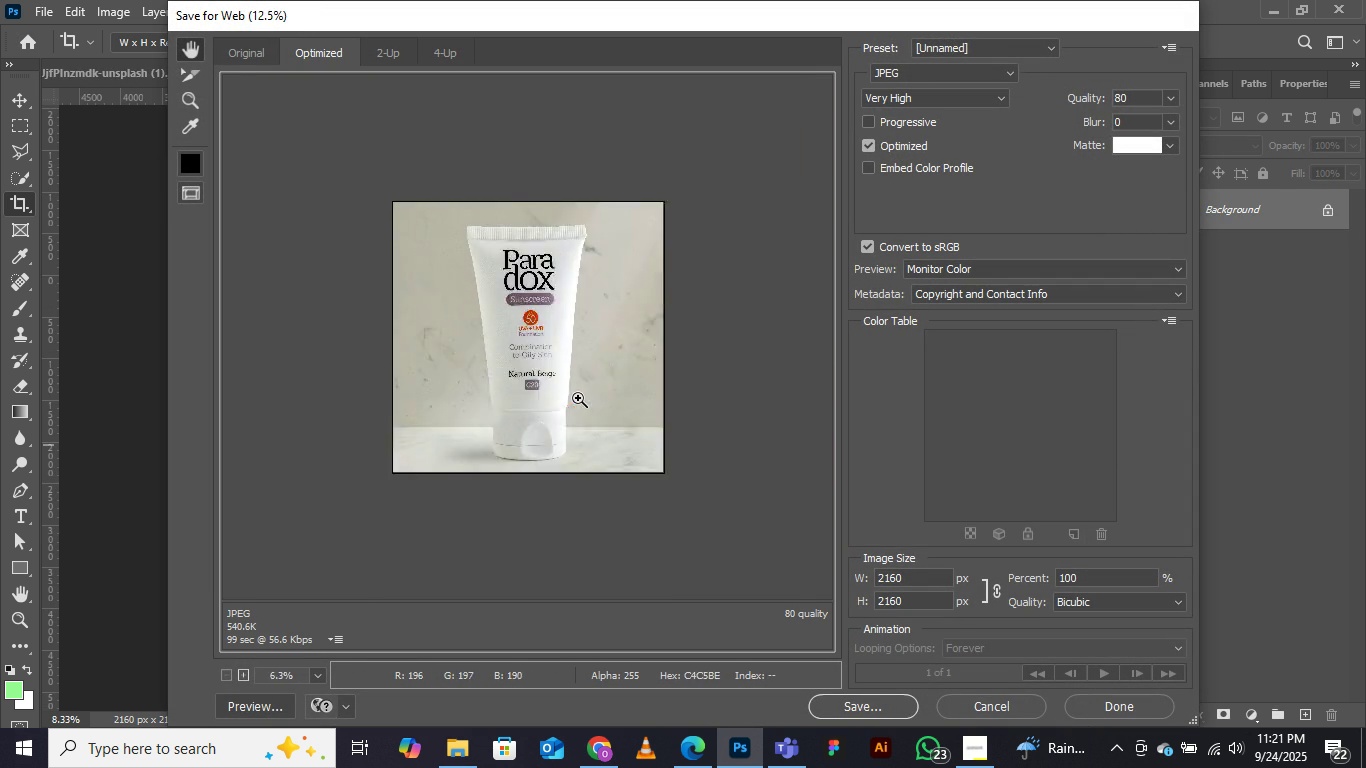 
key(Control+Equal)
 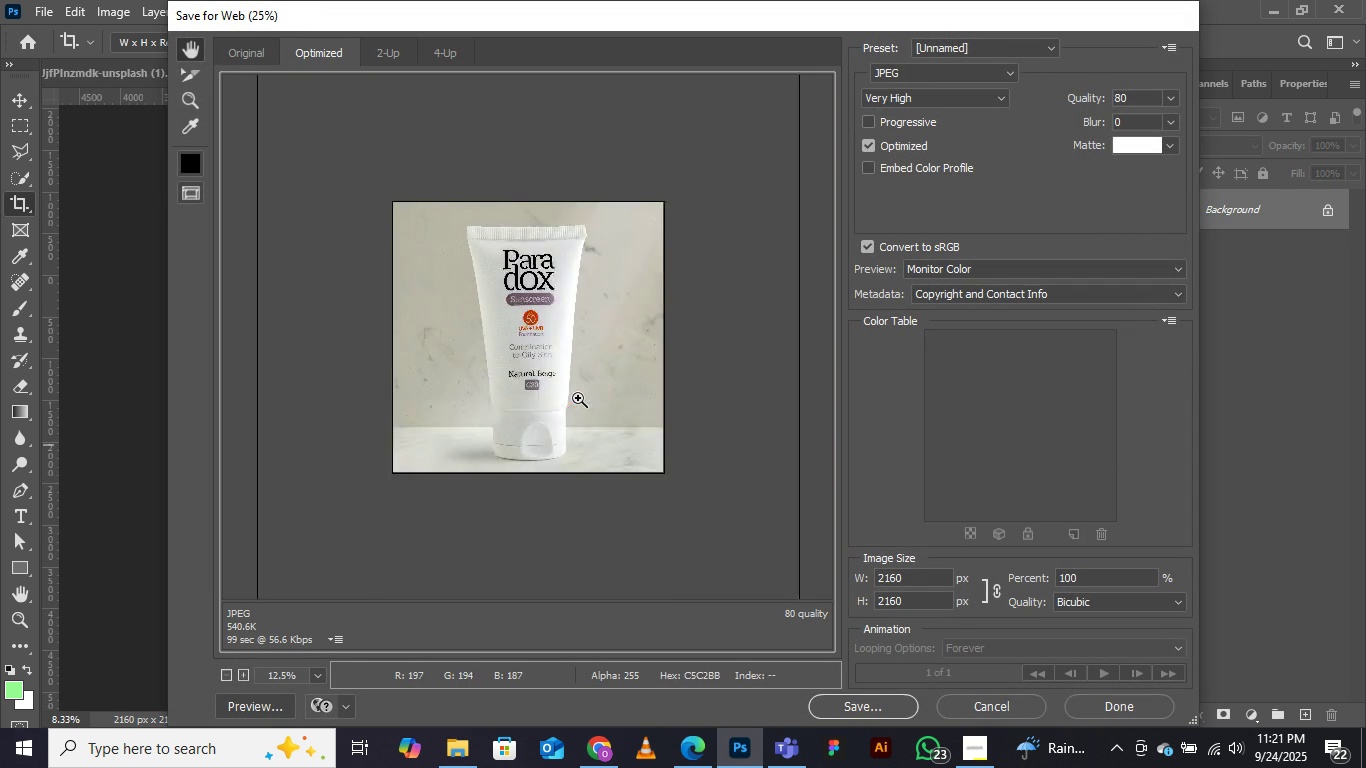 
key(Control+Equal)
 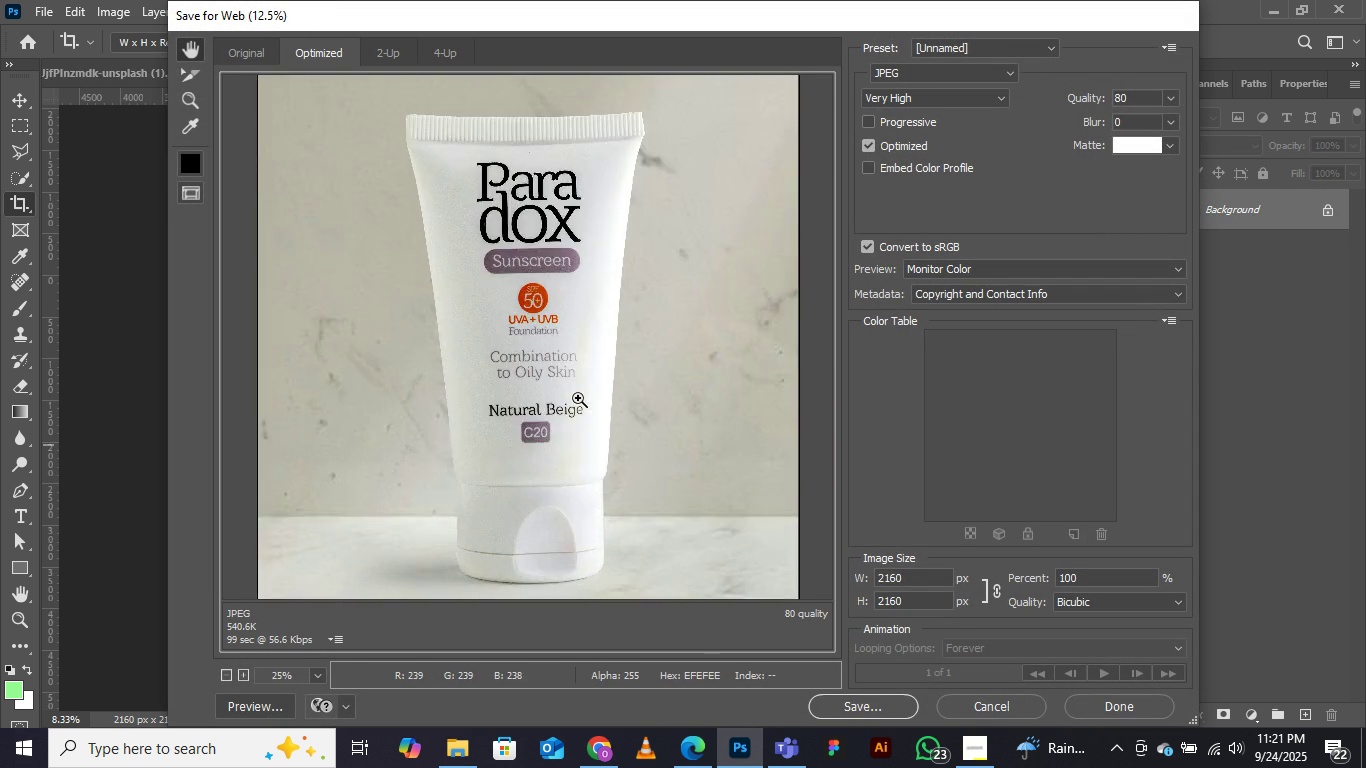 
key(Control+Minus)
 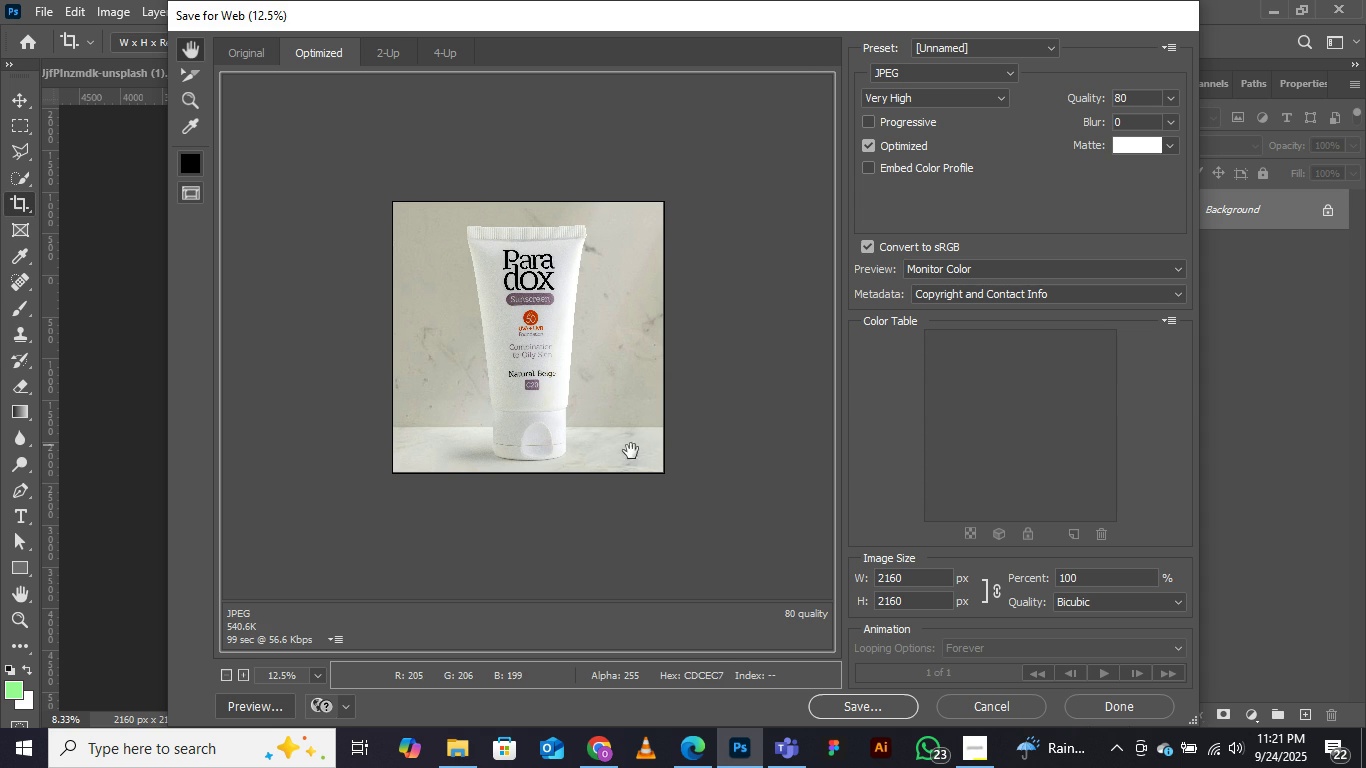 
left_click([565, 399])
 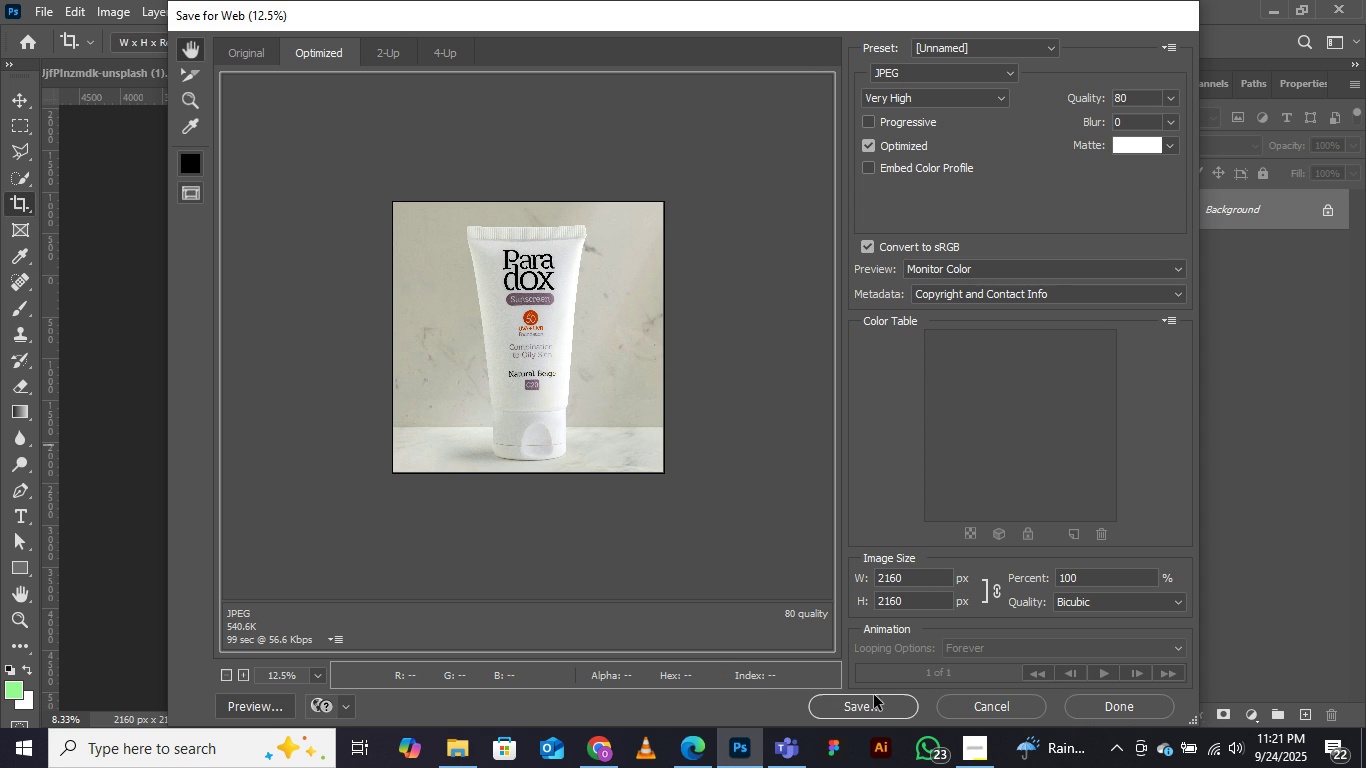 
left_click([863, 710])
 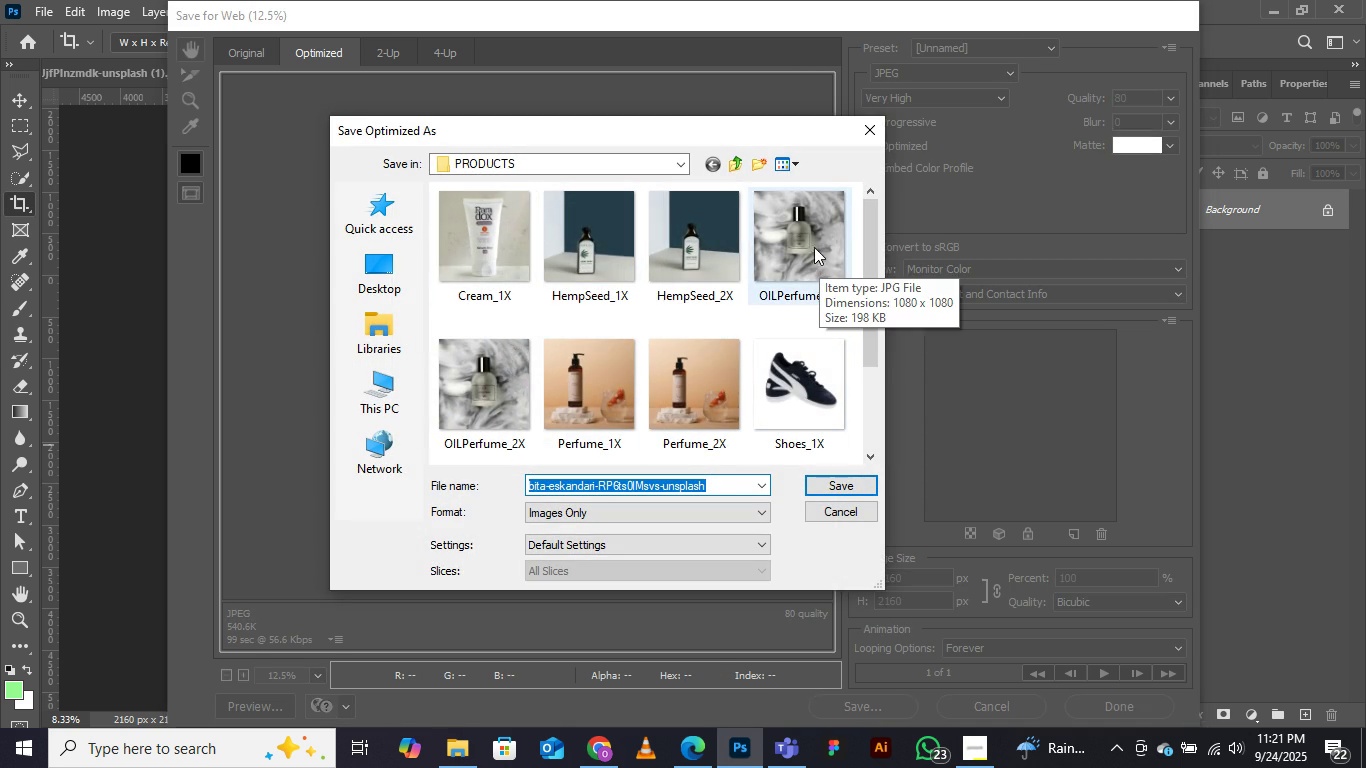 
wait(8.58)
 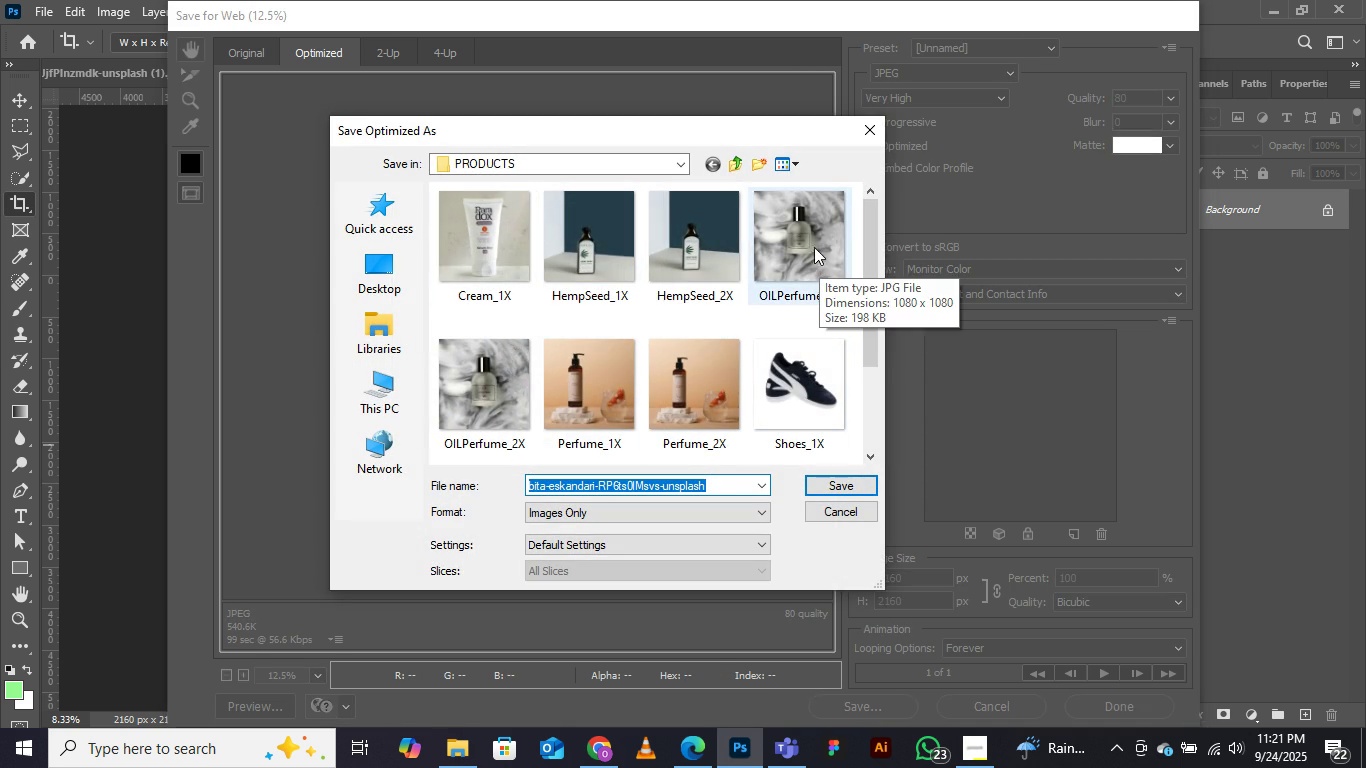 
mouse_move([652, 252])
 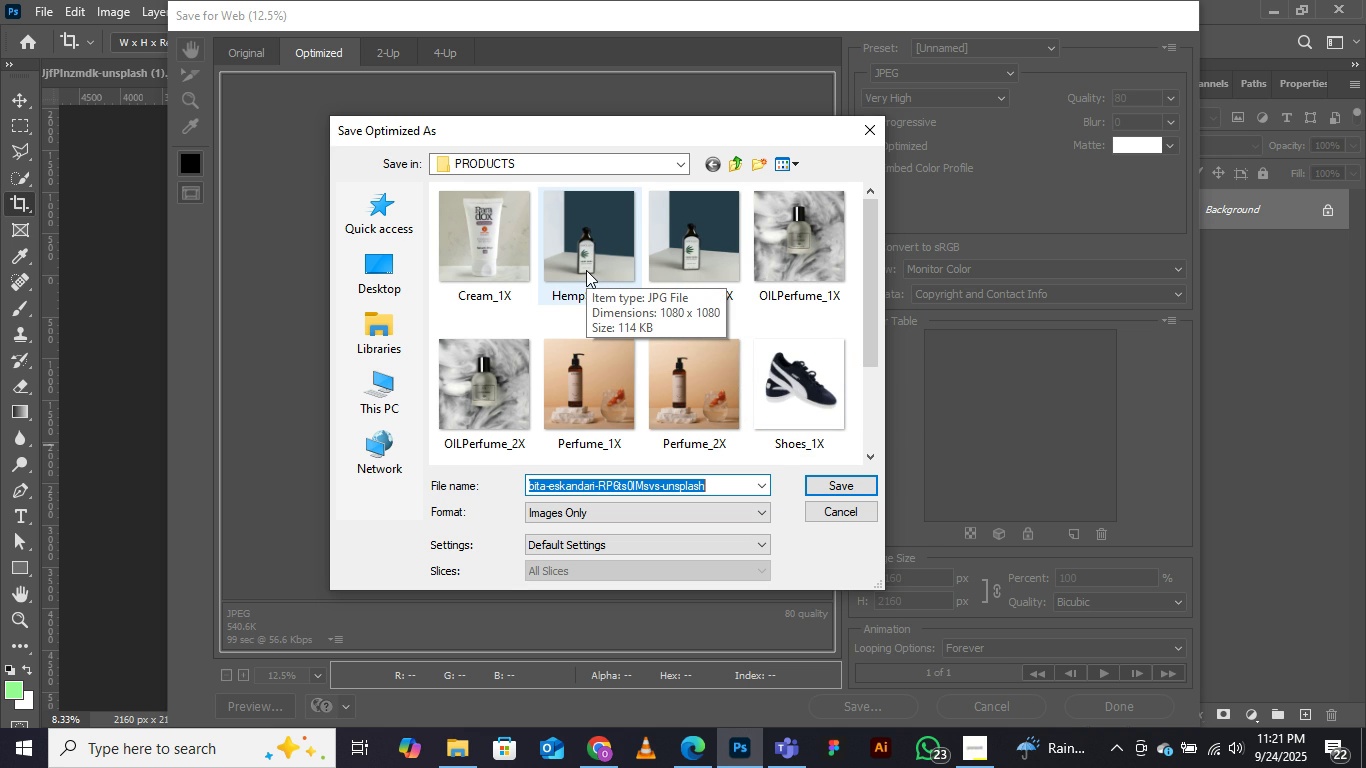 
wait(5.13)
 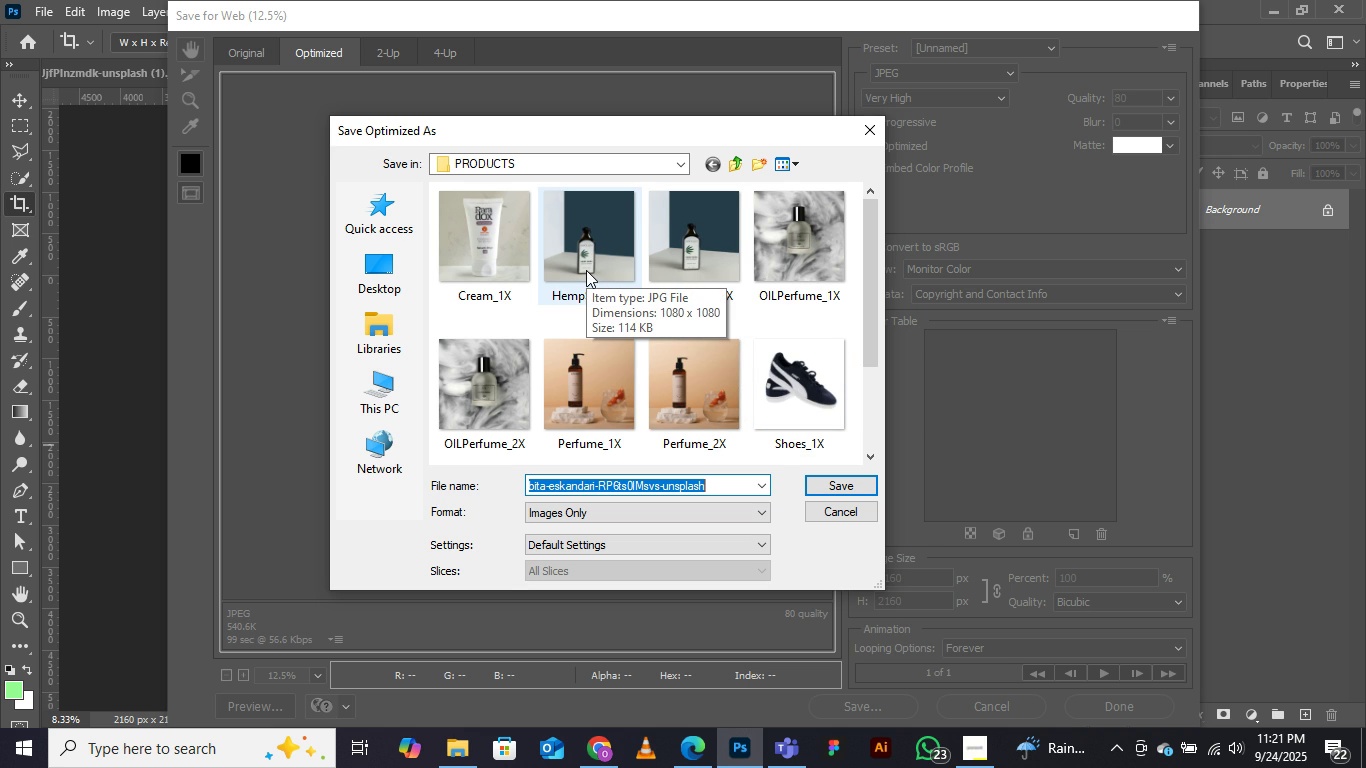 
left_click([471, 243])
 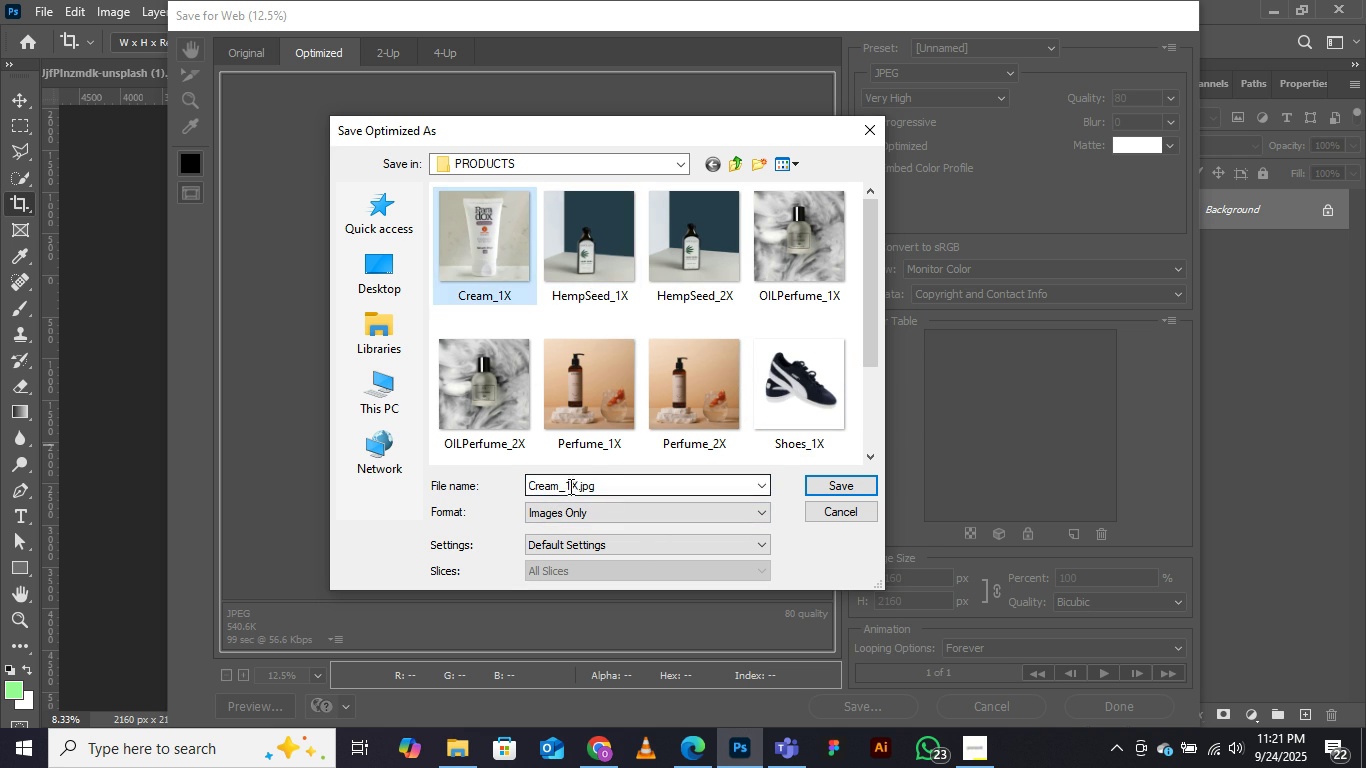 
double_click([569, 484])
 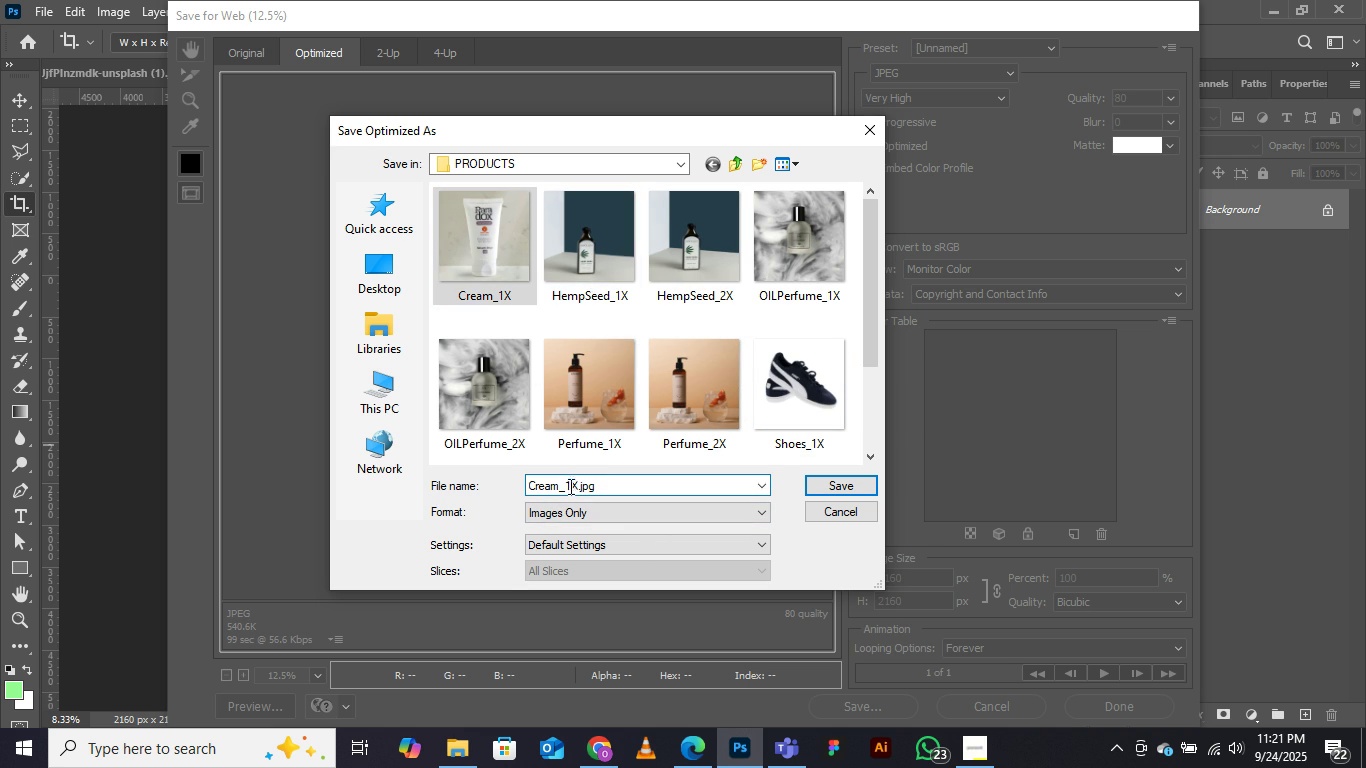 
triple_click([568, 484])
 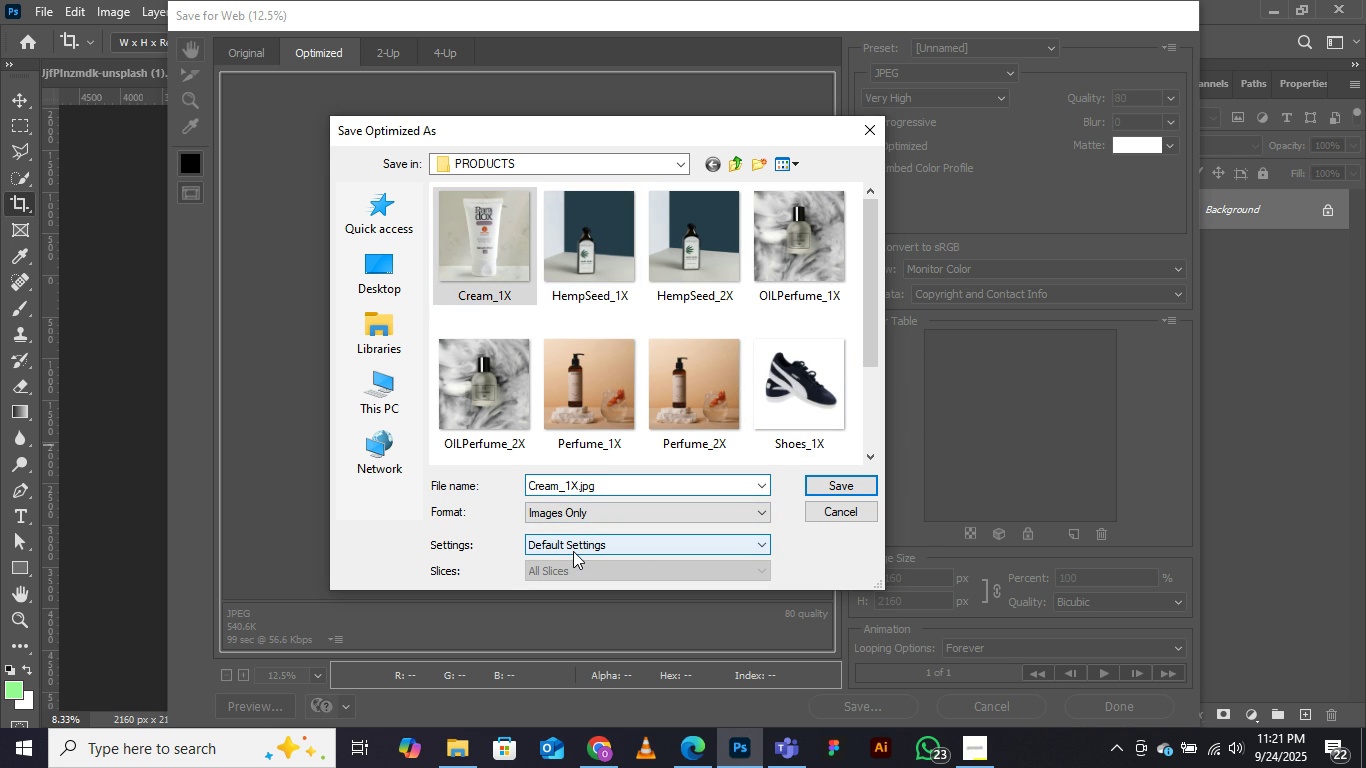 
key(Backspace)
 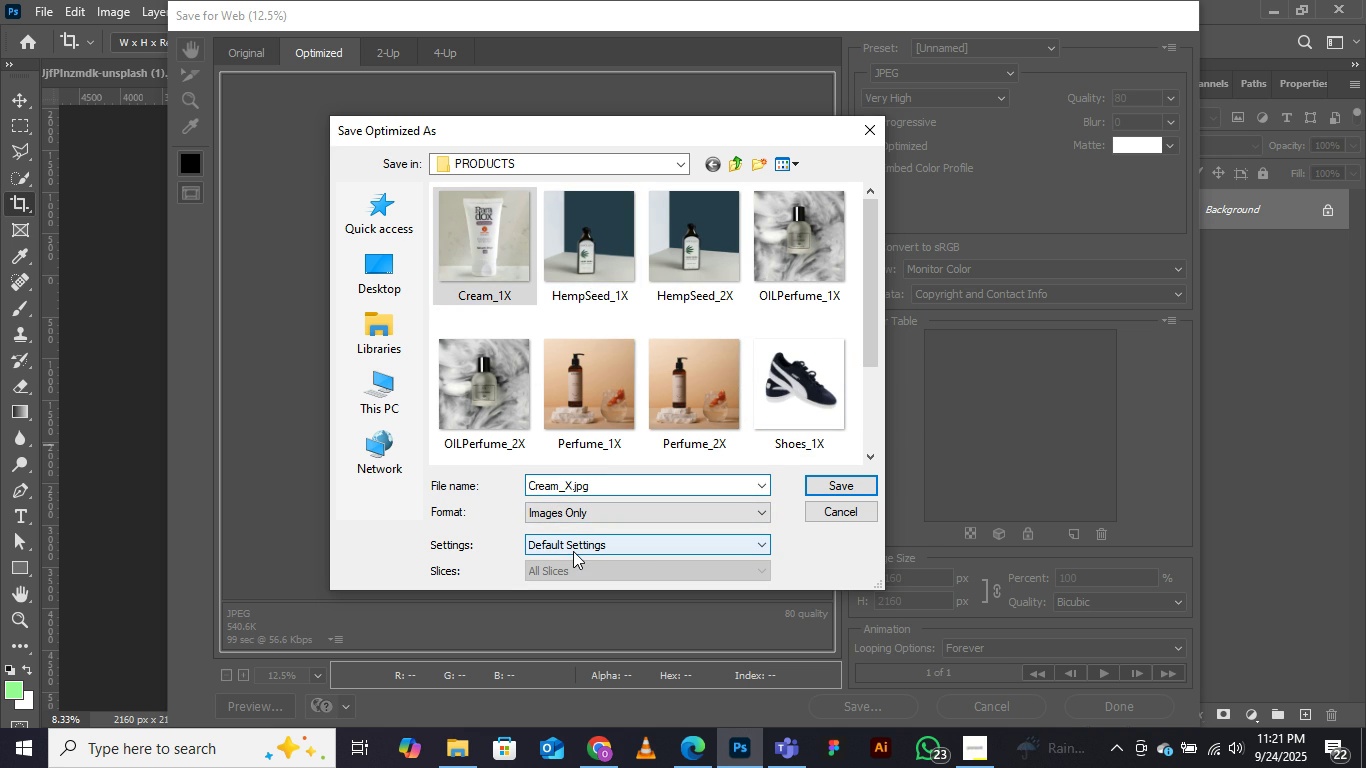 
key(2)
 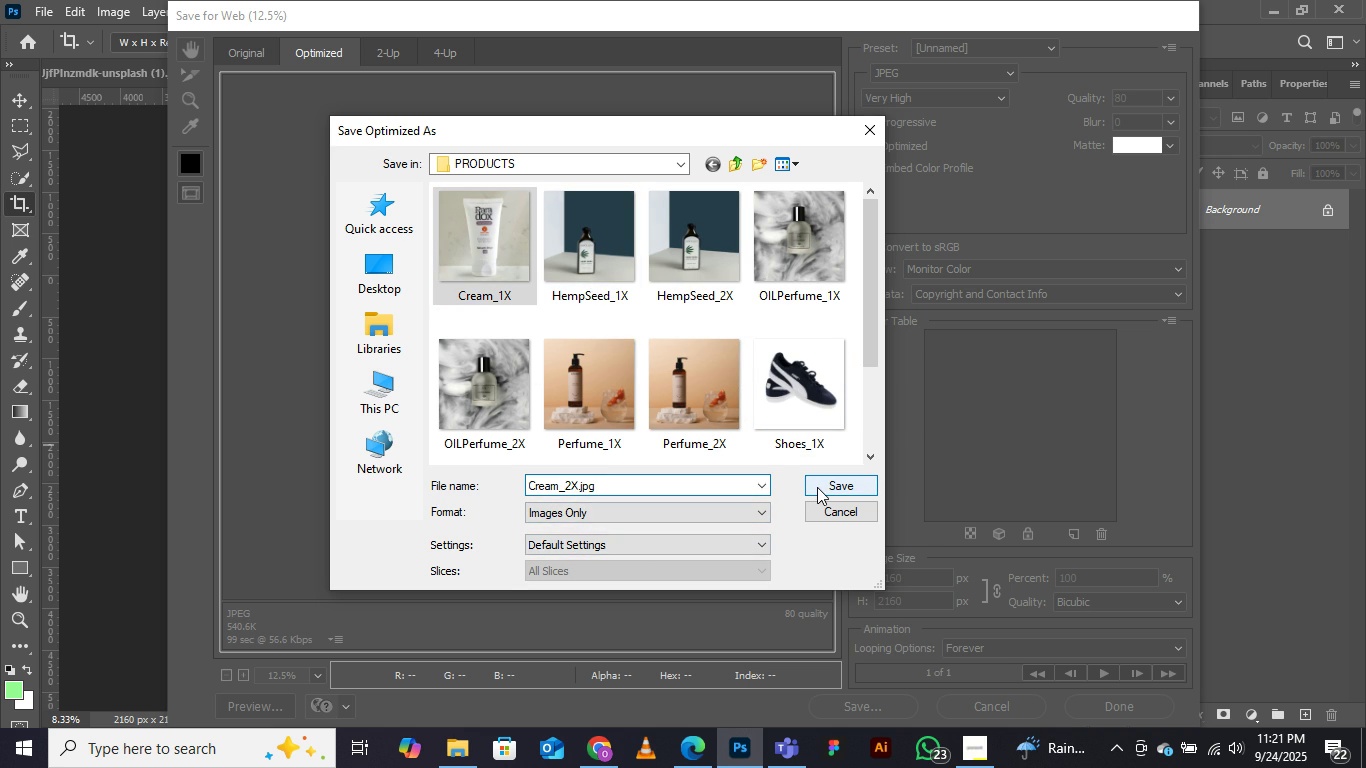 
left_click([817, 487])
 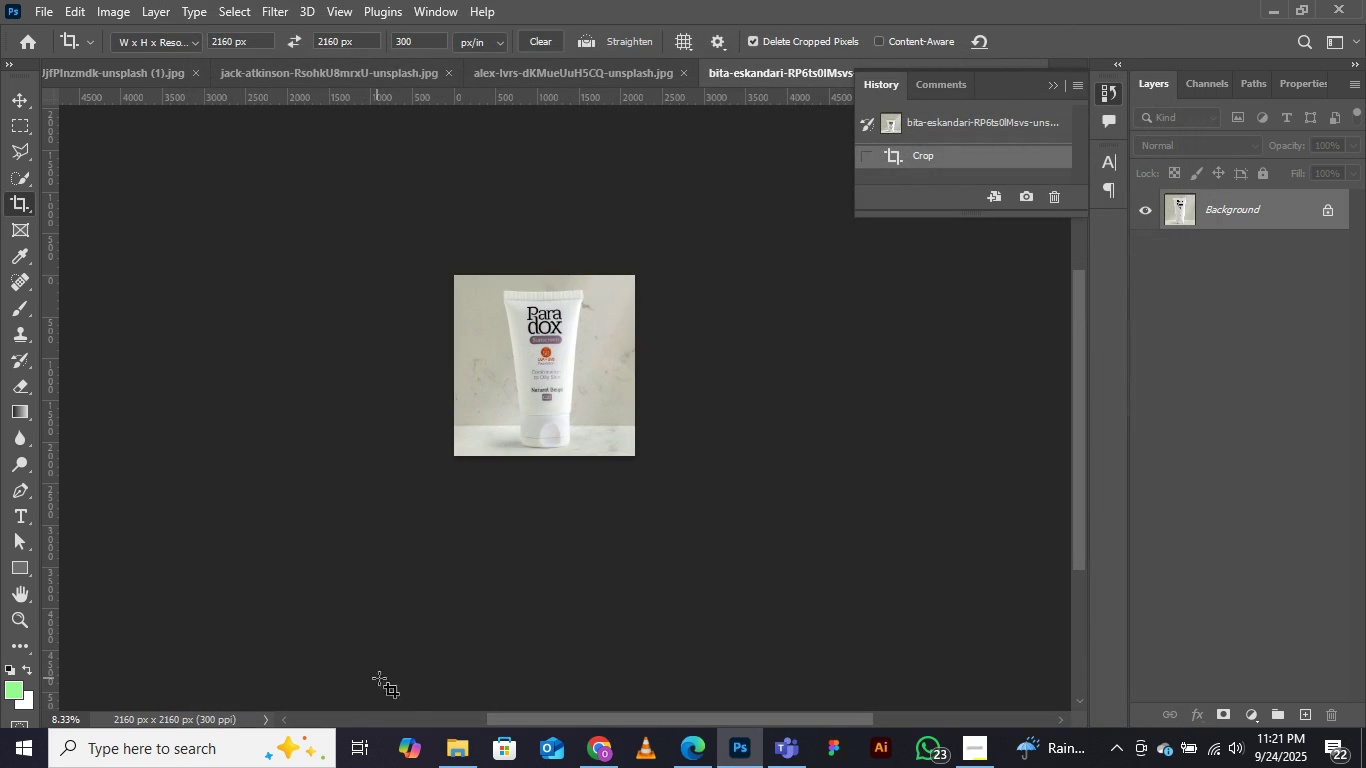 
left_click([465, 758])
 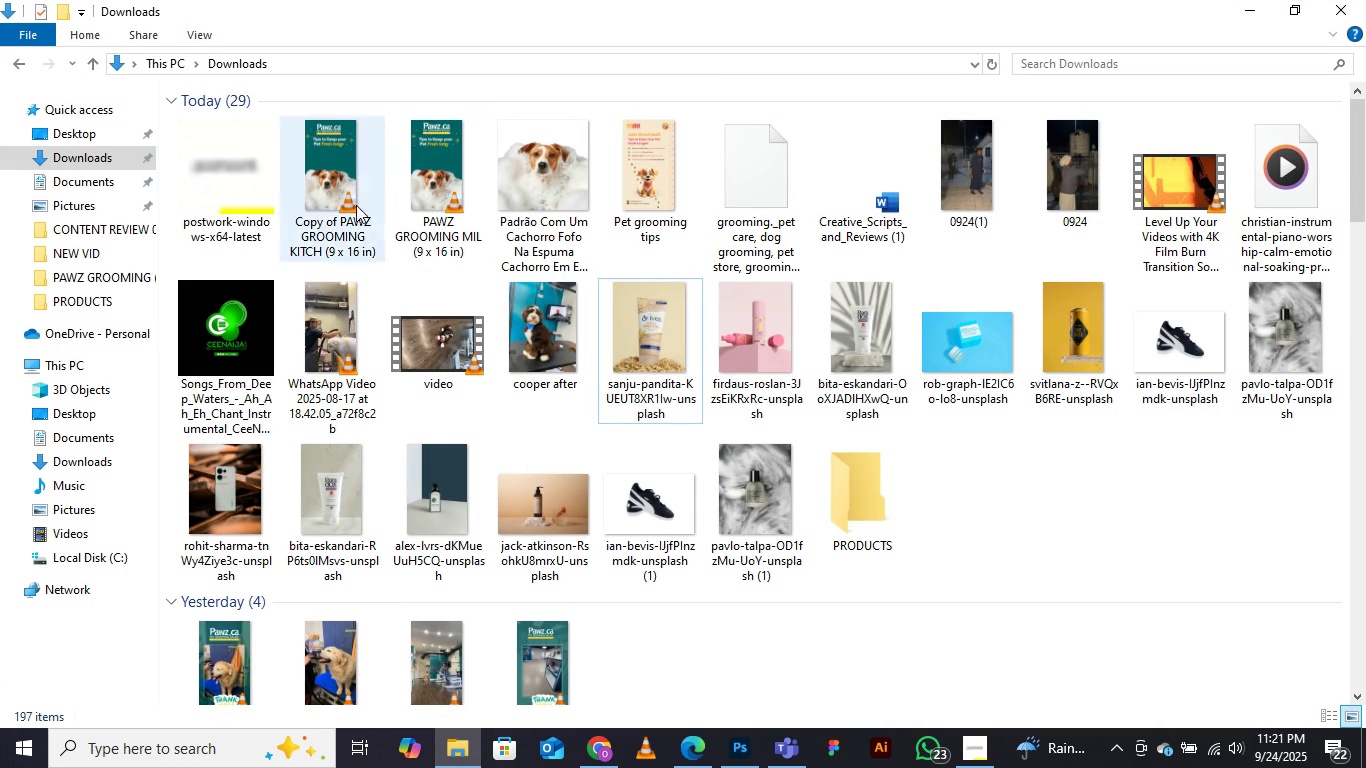 
scroll: coordinate [410, 373], scroll_direction: up, amount: 9.0
 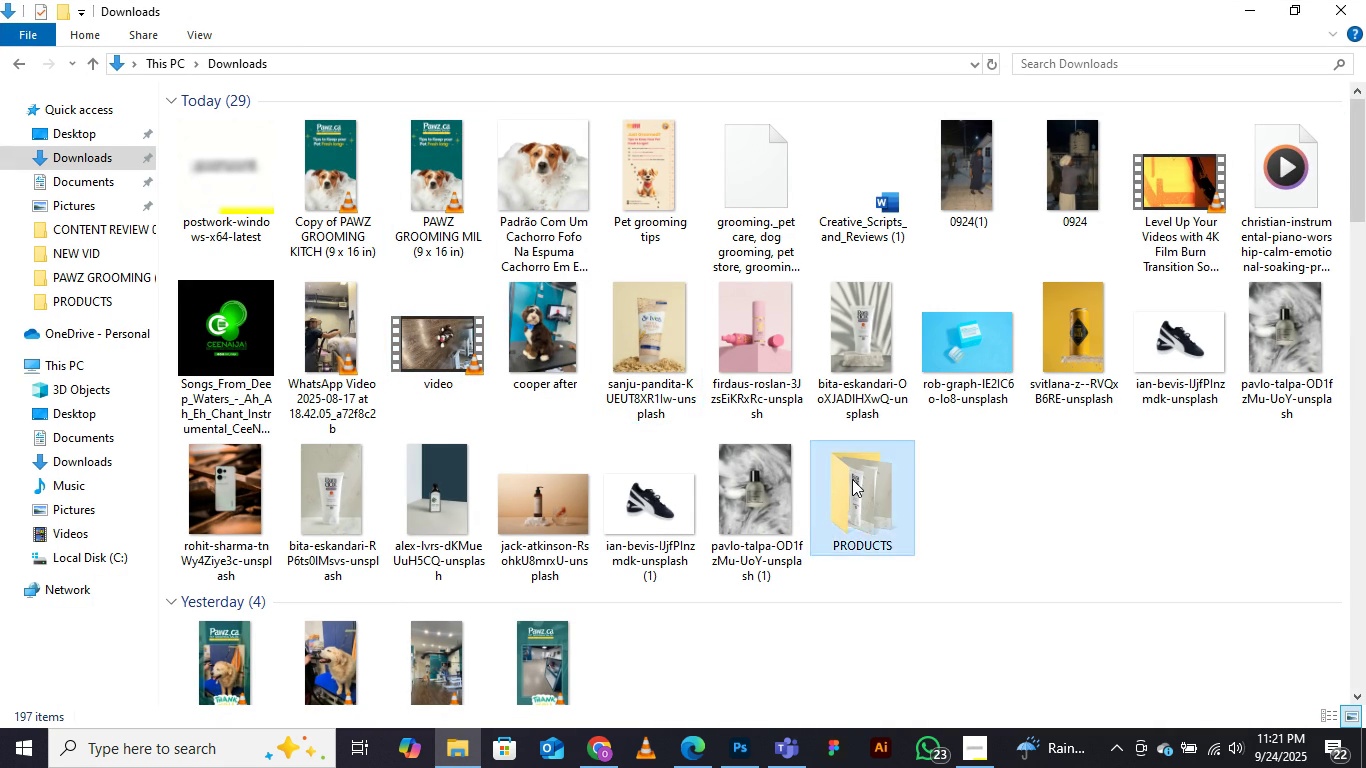 
double_click([852, 479])
 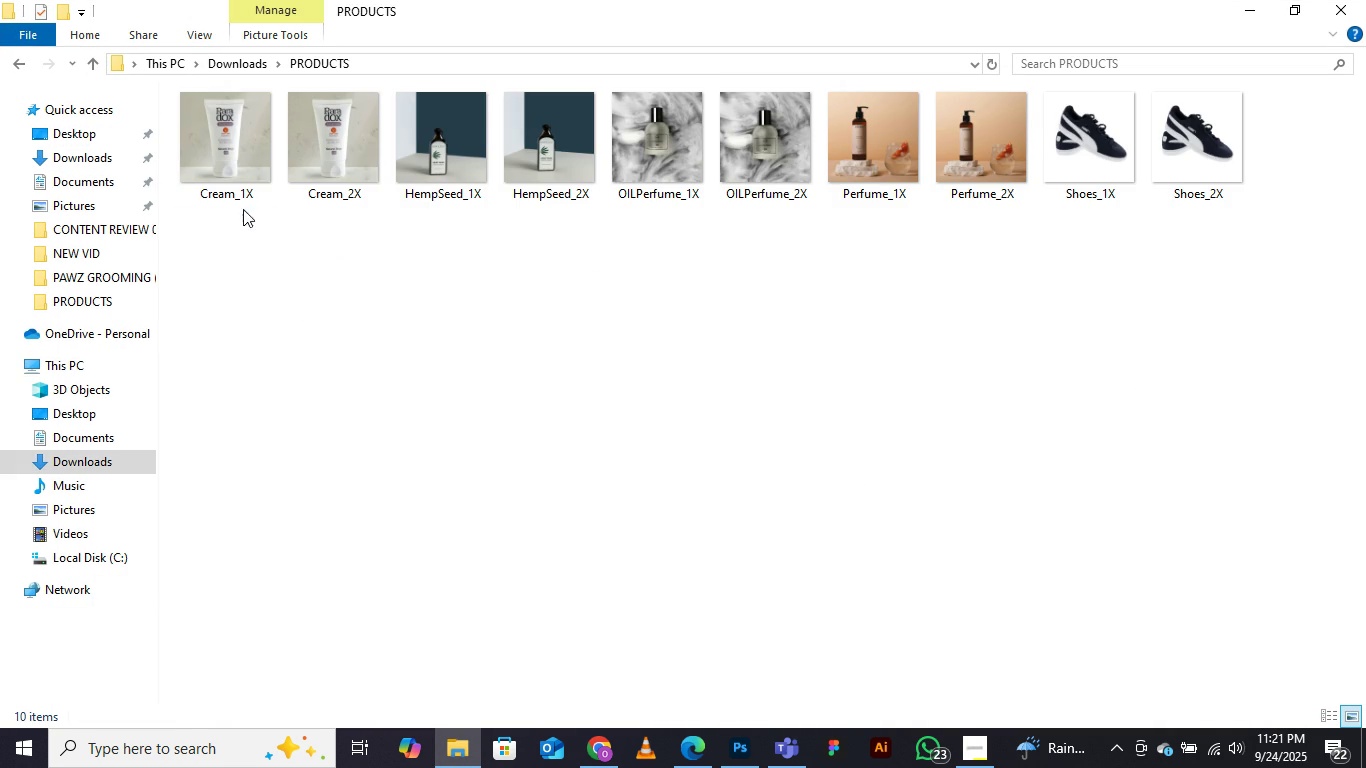 
left_click([241, 192])